 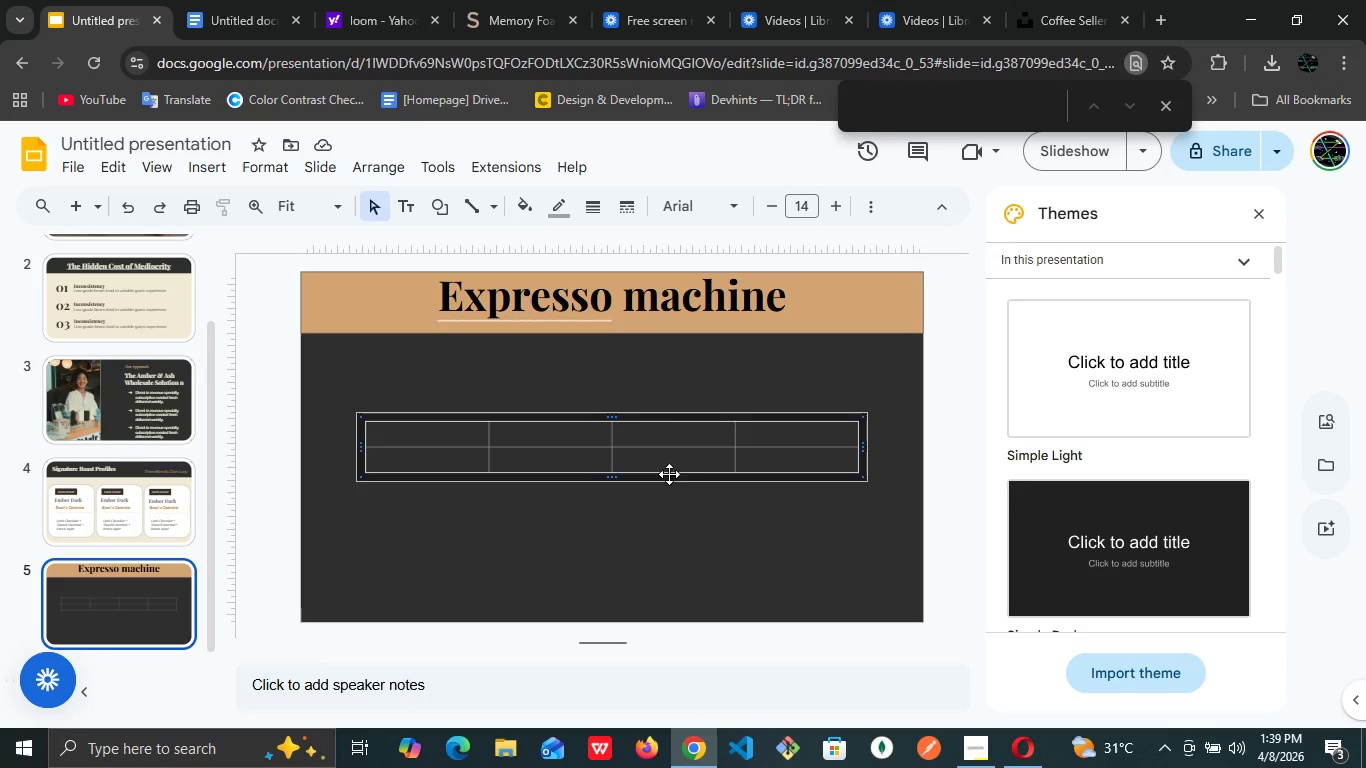 
left_click_drag(start_coordinate=[611, 417], to_coordinate=[614, 390])
 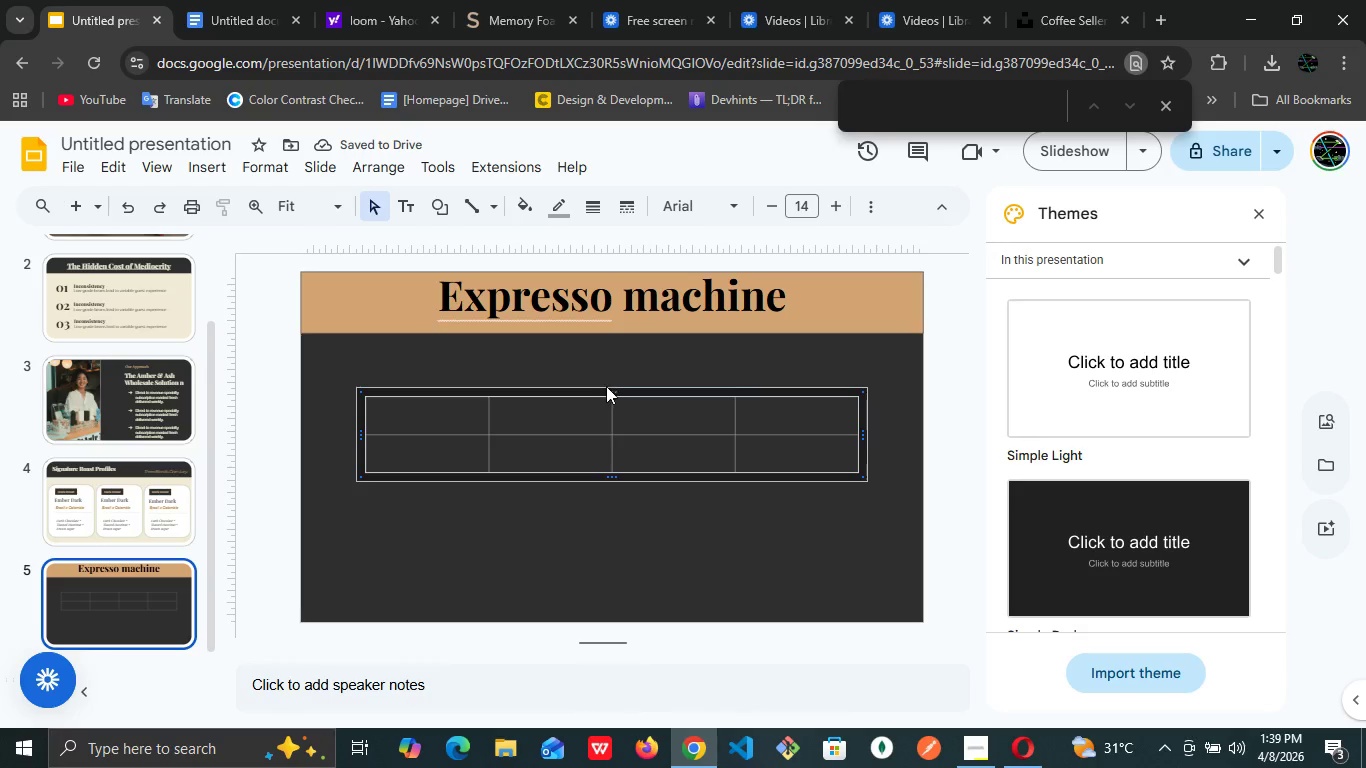 
wait(5.62)
 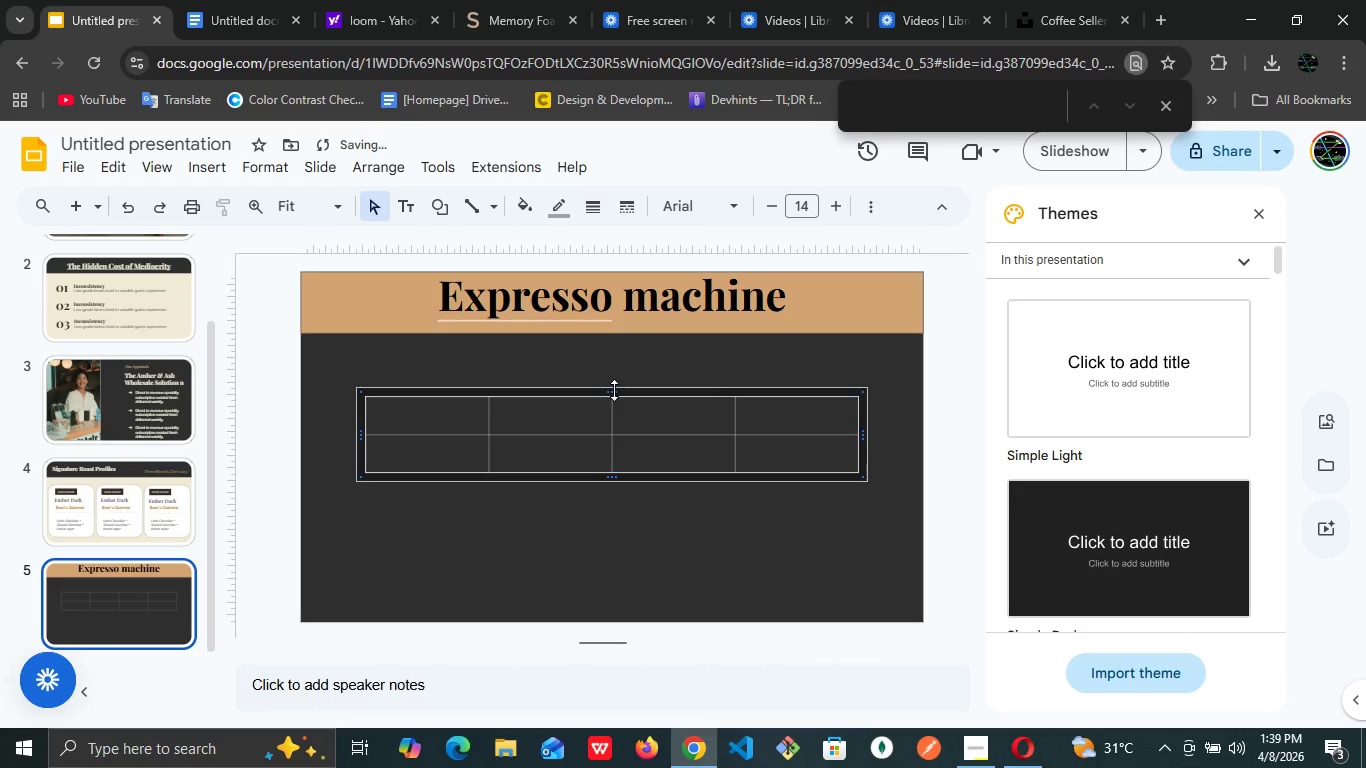 
left_click_drag(start_coordinate=[612, 399], to_coordinate=[611, 383])
 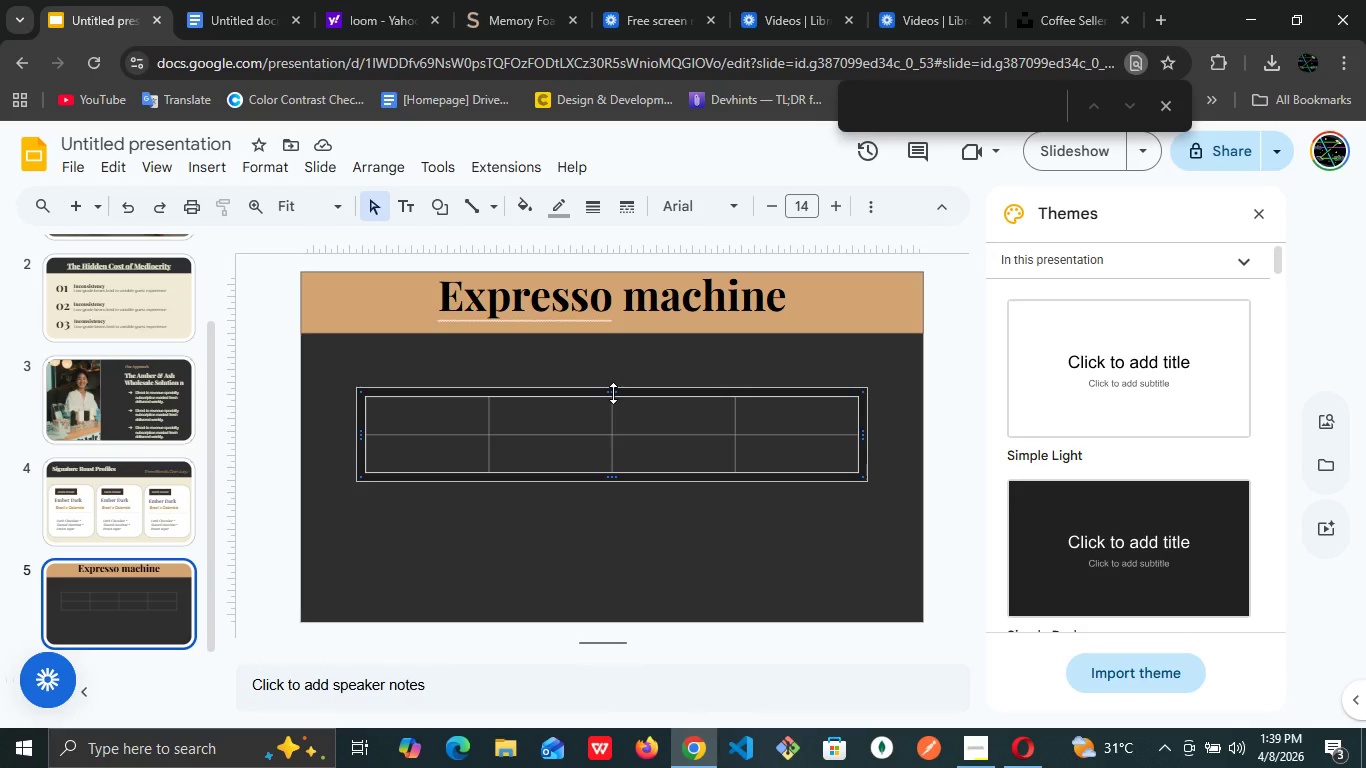 
left_click_drag(start_coordinate=[613, 393], to_coordinate=[610, 359])
 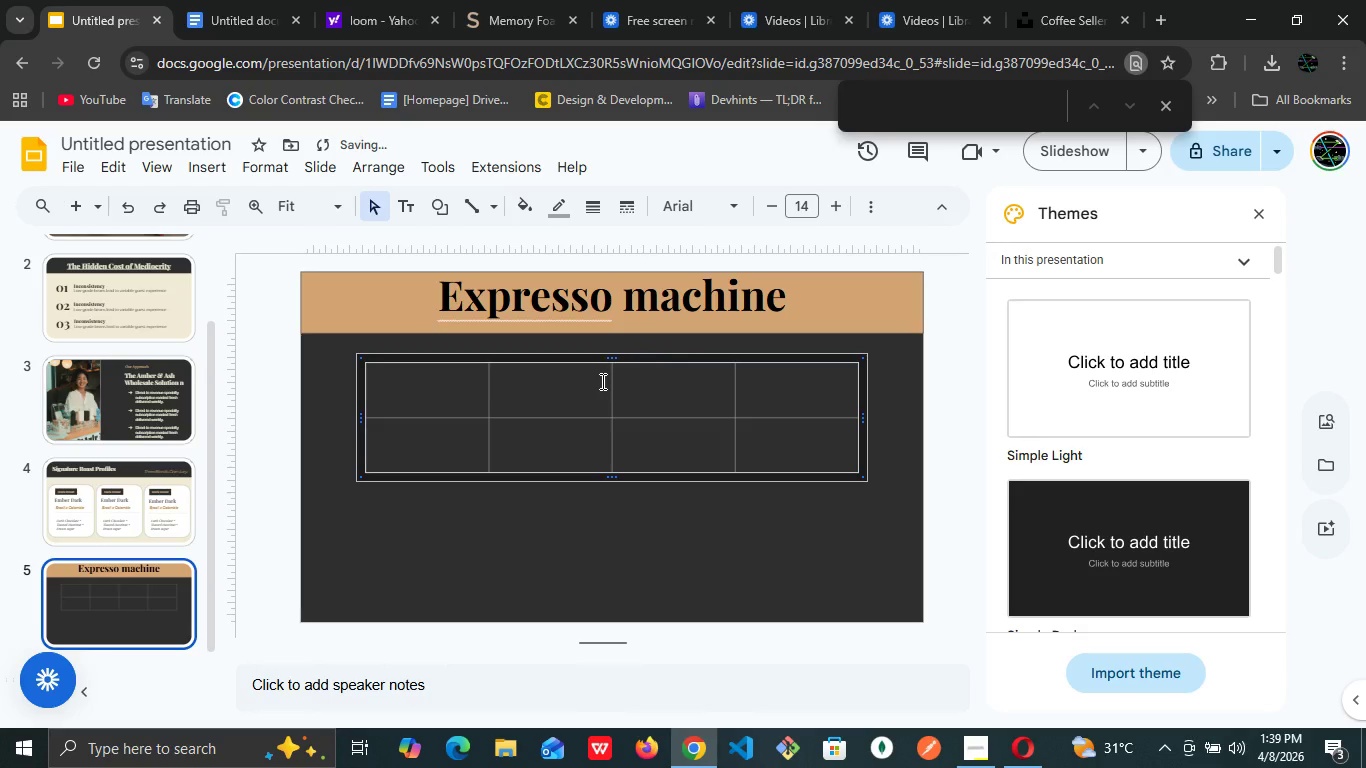 
left_click([601, 381])
 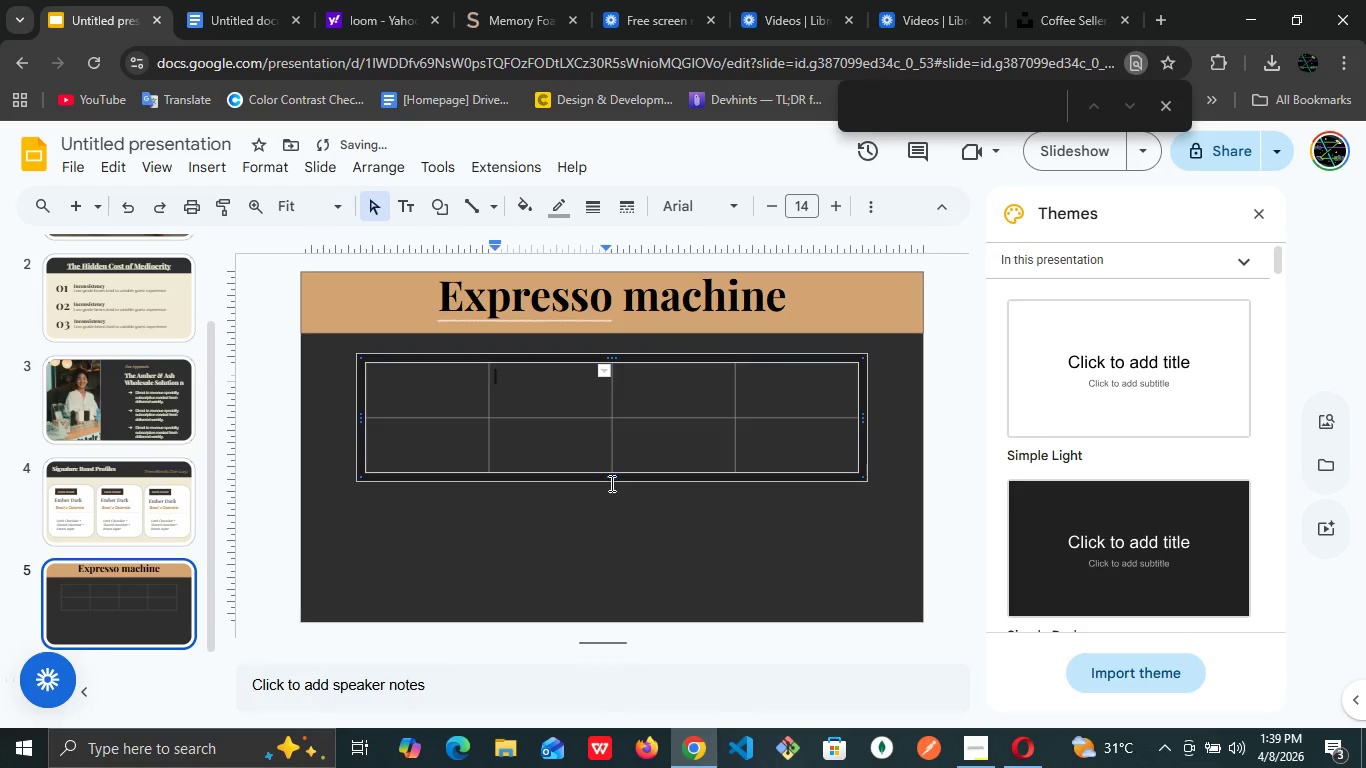 
left_click_drag(start_coordinate=[610, 483], to_coordinate=[614, 530])
 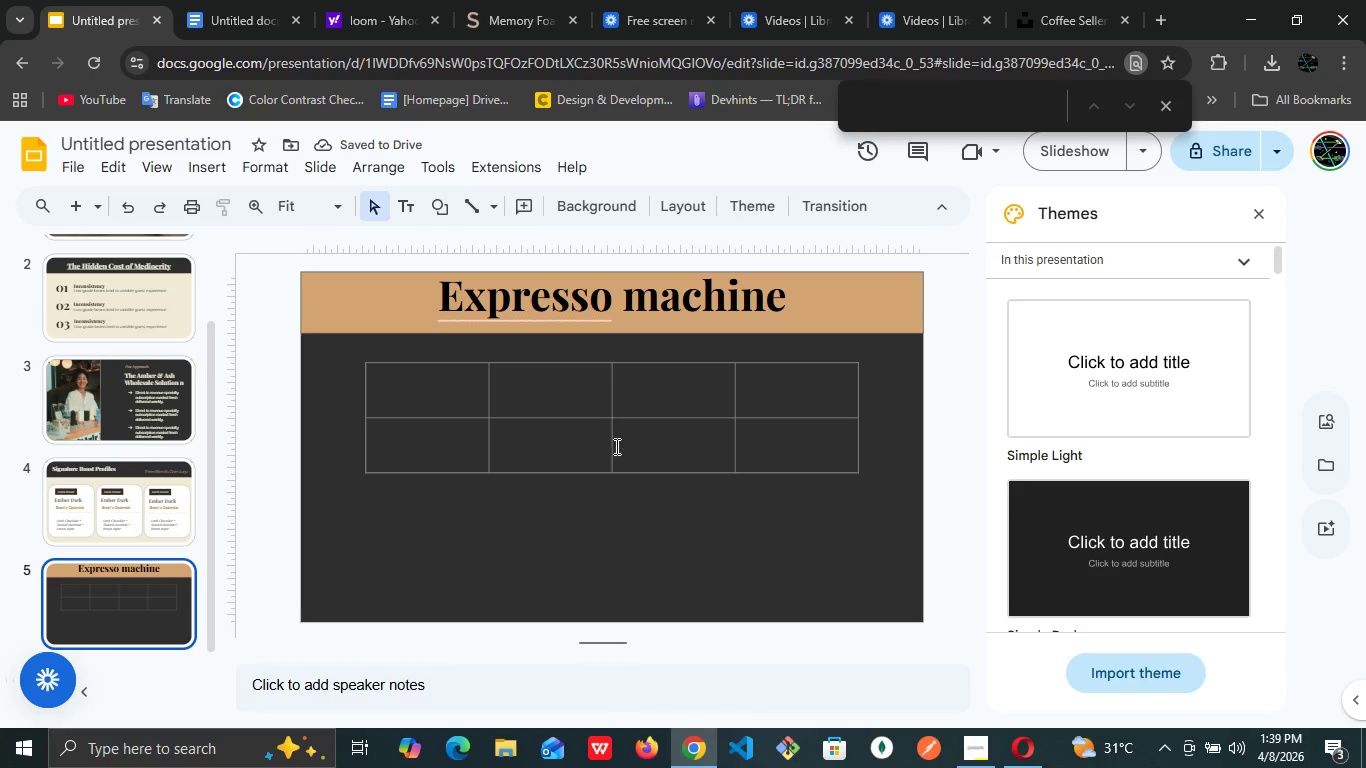 
left_click([615, 446])
 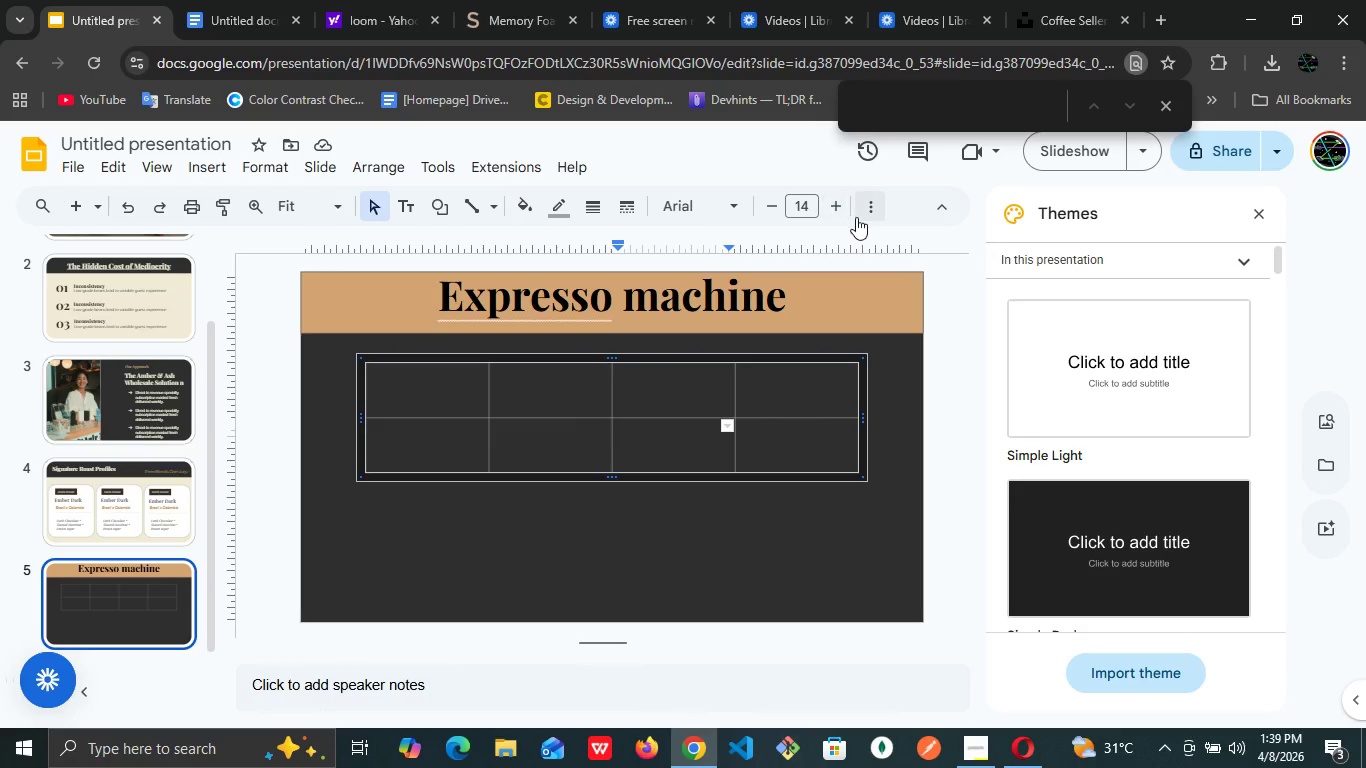 
left_click([859, 219])
 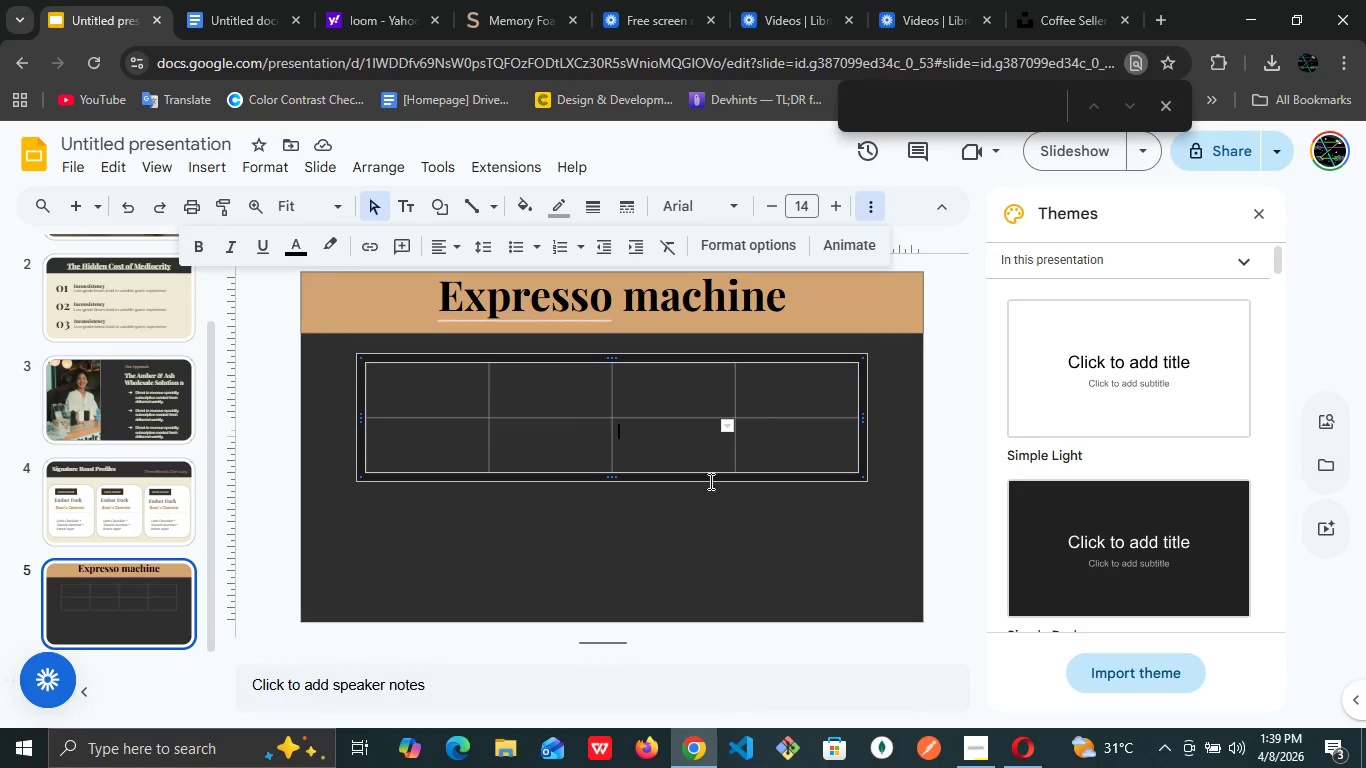 
left_click([657, 583])
 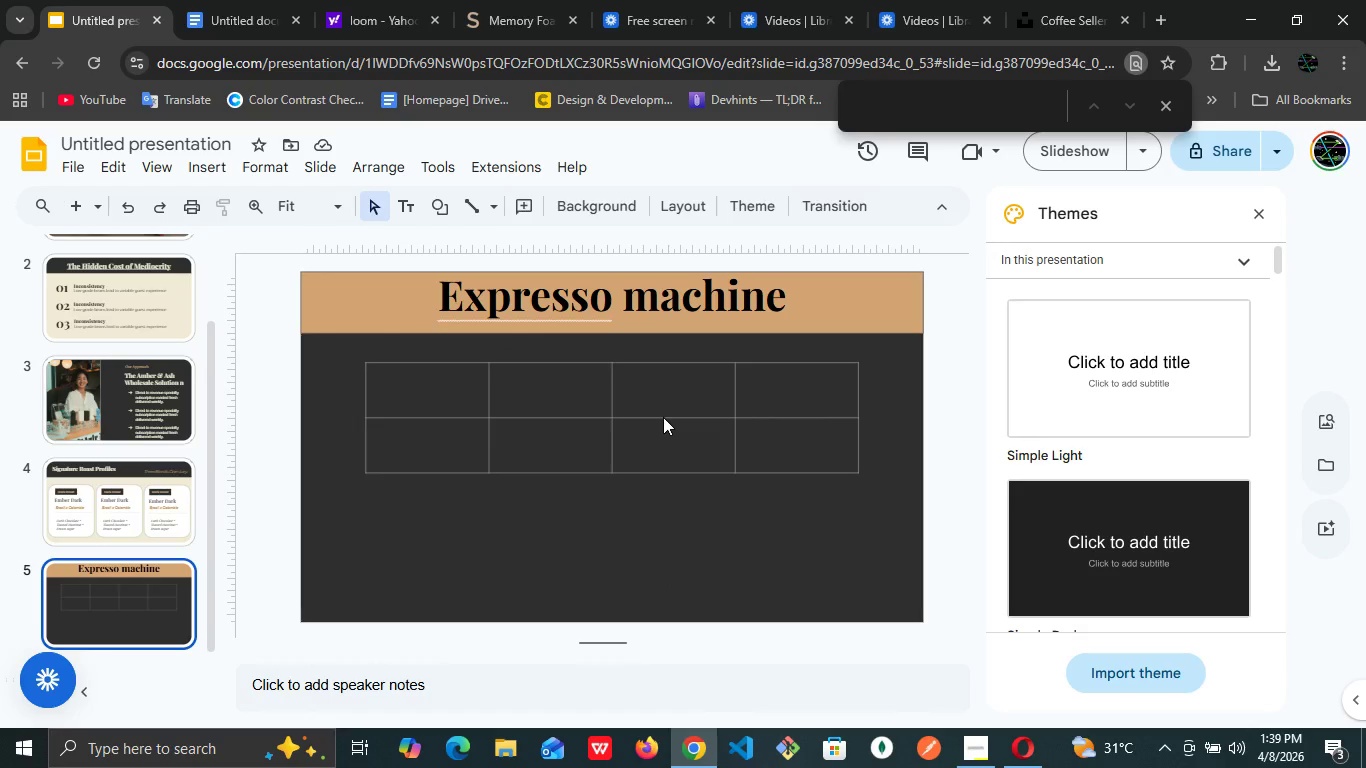 
left_click([663, 417])
 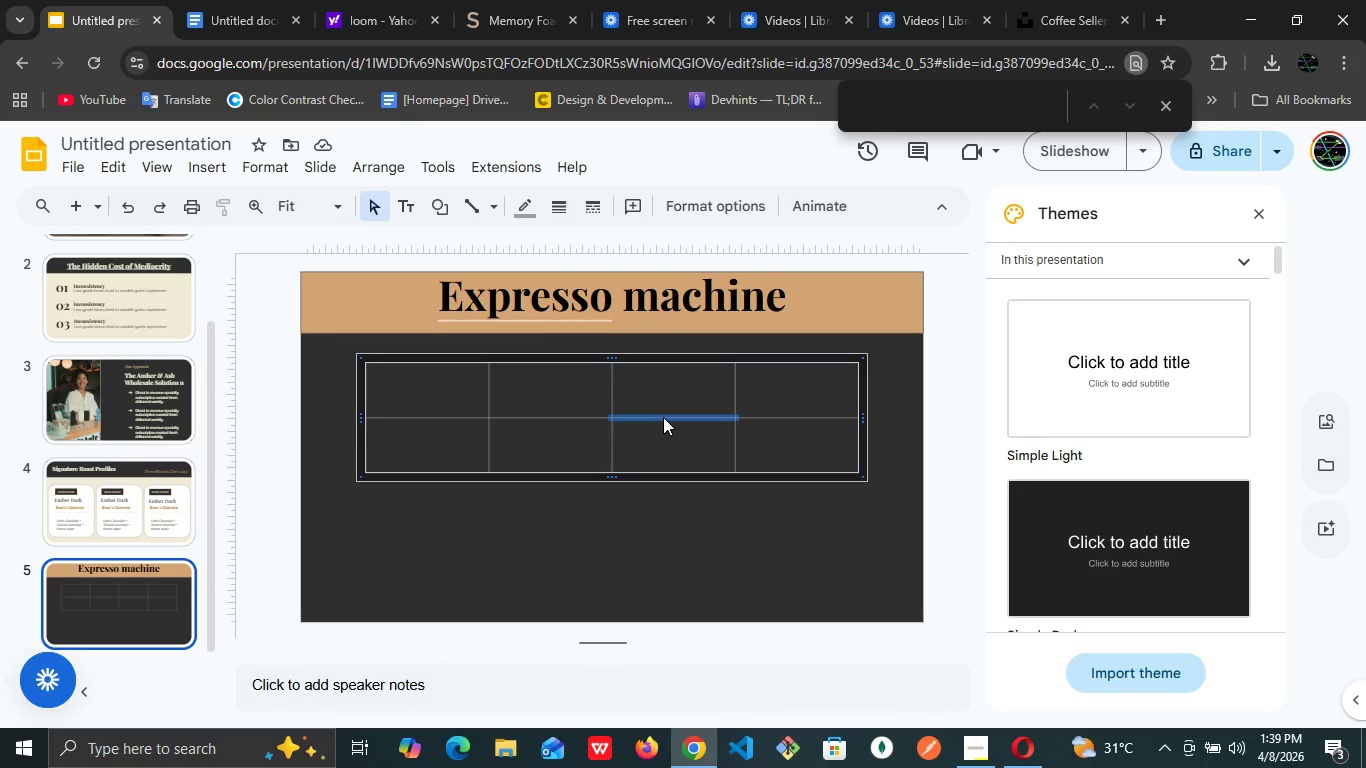 
right_click([663, 417])
 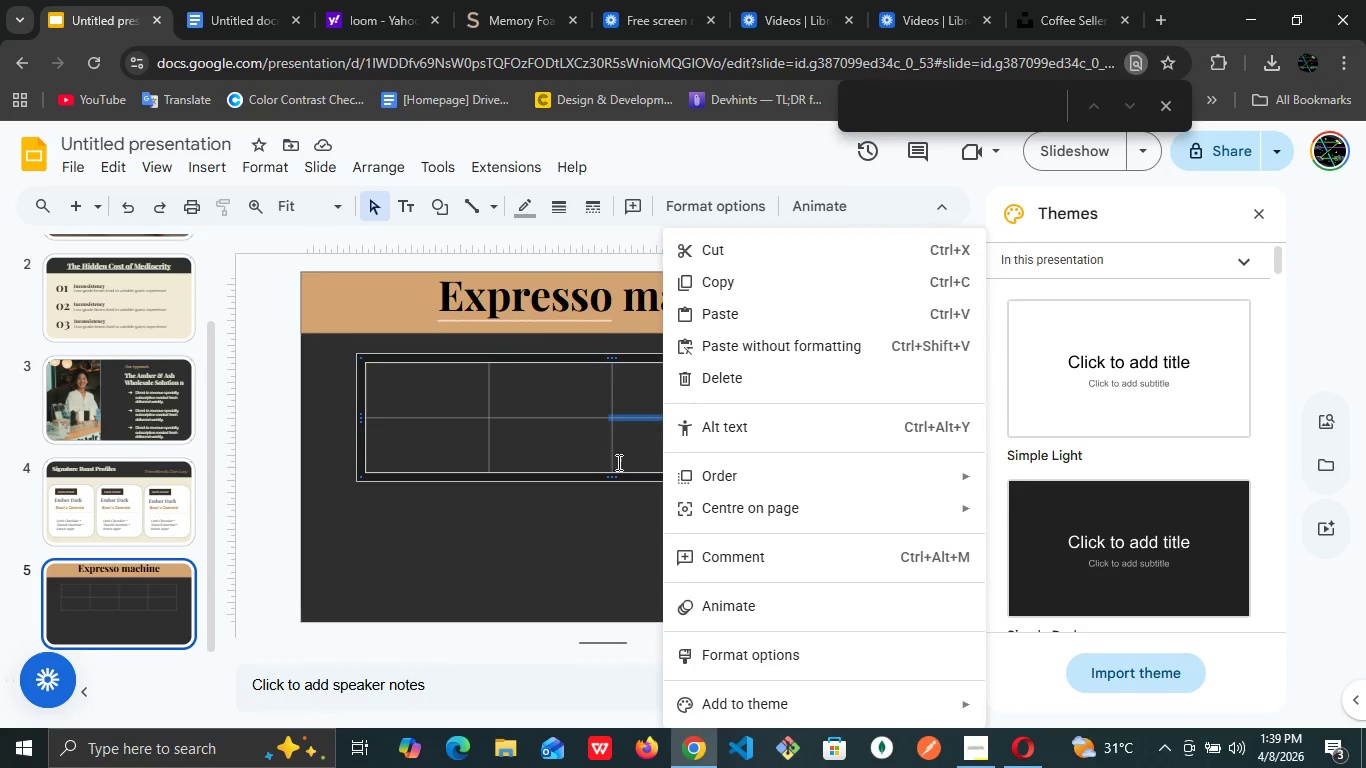 
left_click([597, 481])
 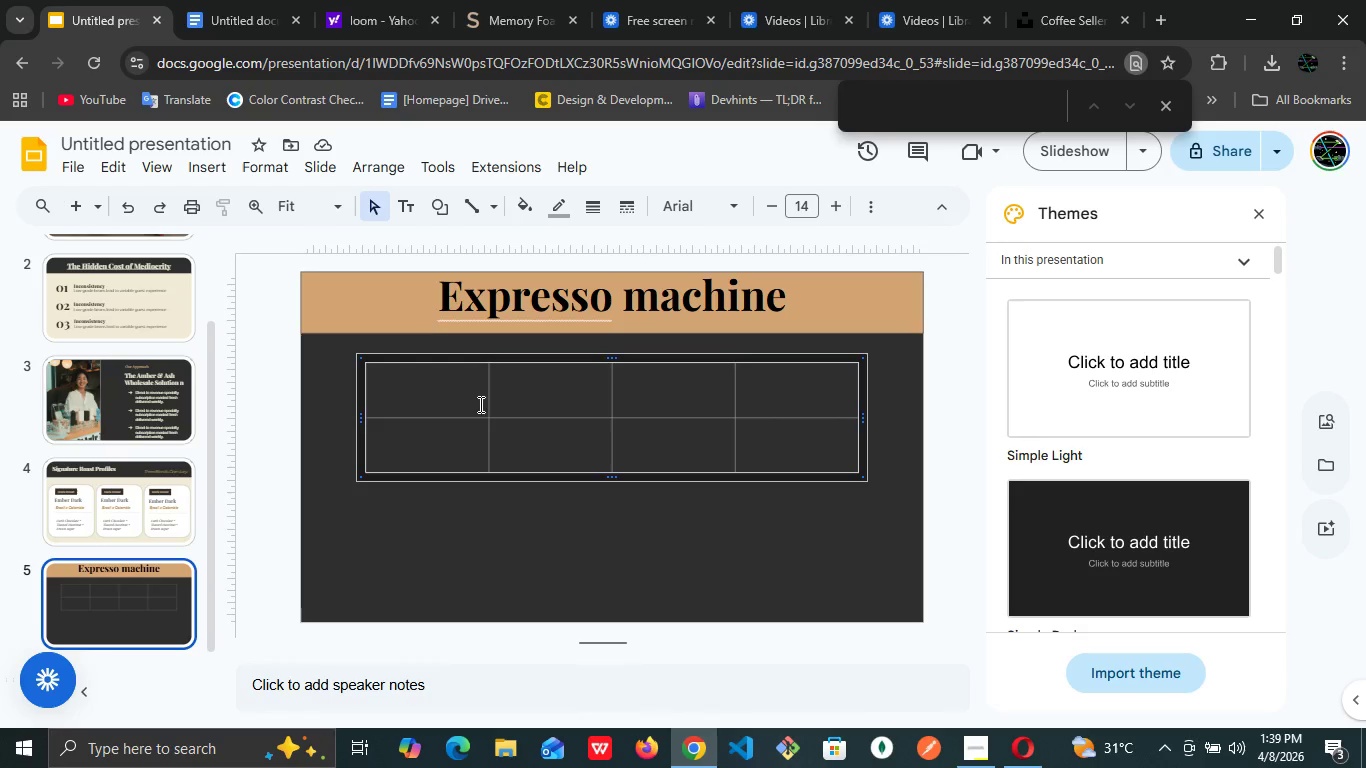 
left_click([476, 403])
 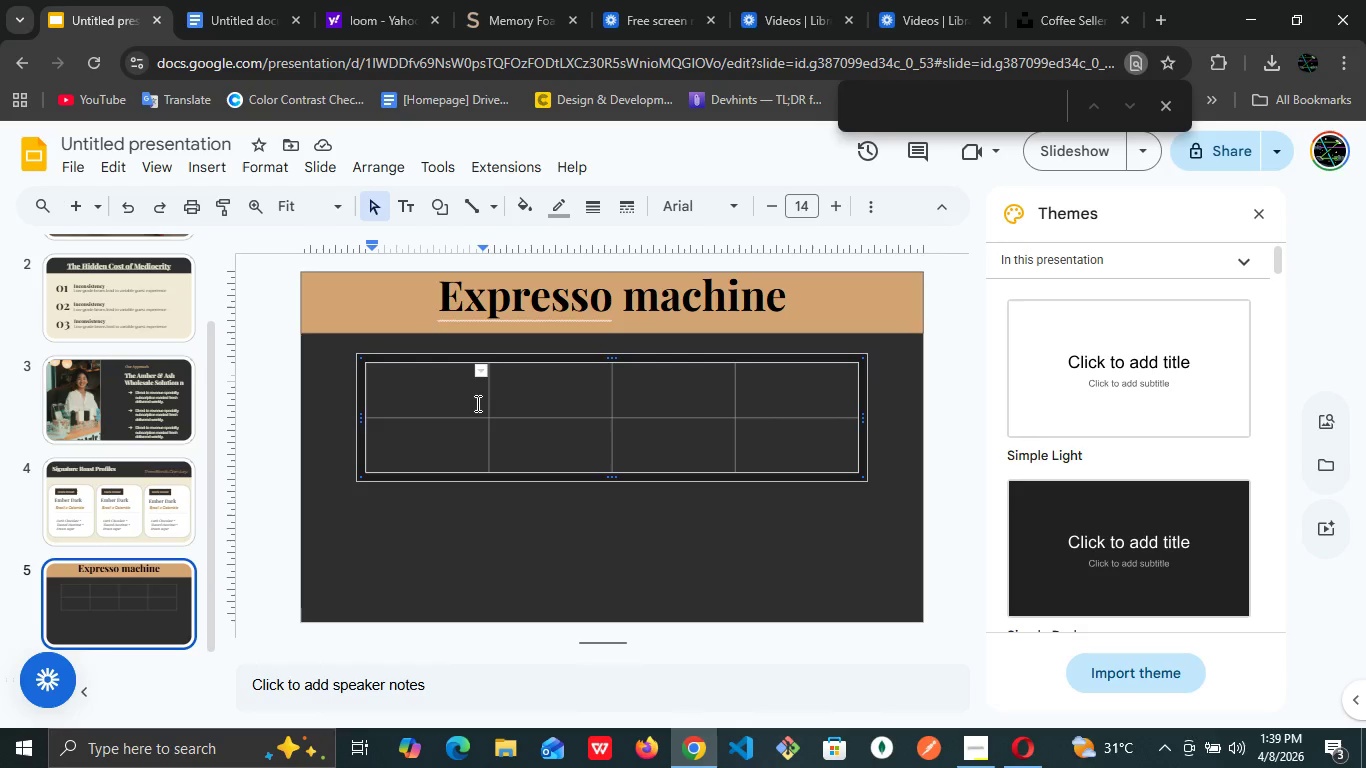 
left_click([472, 402])
 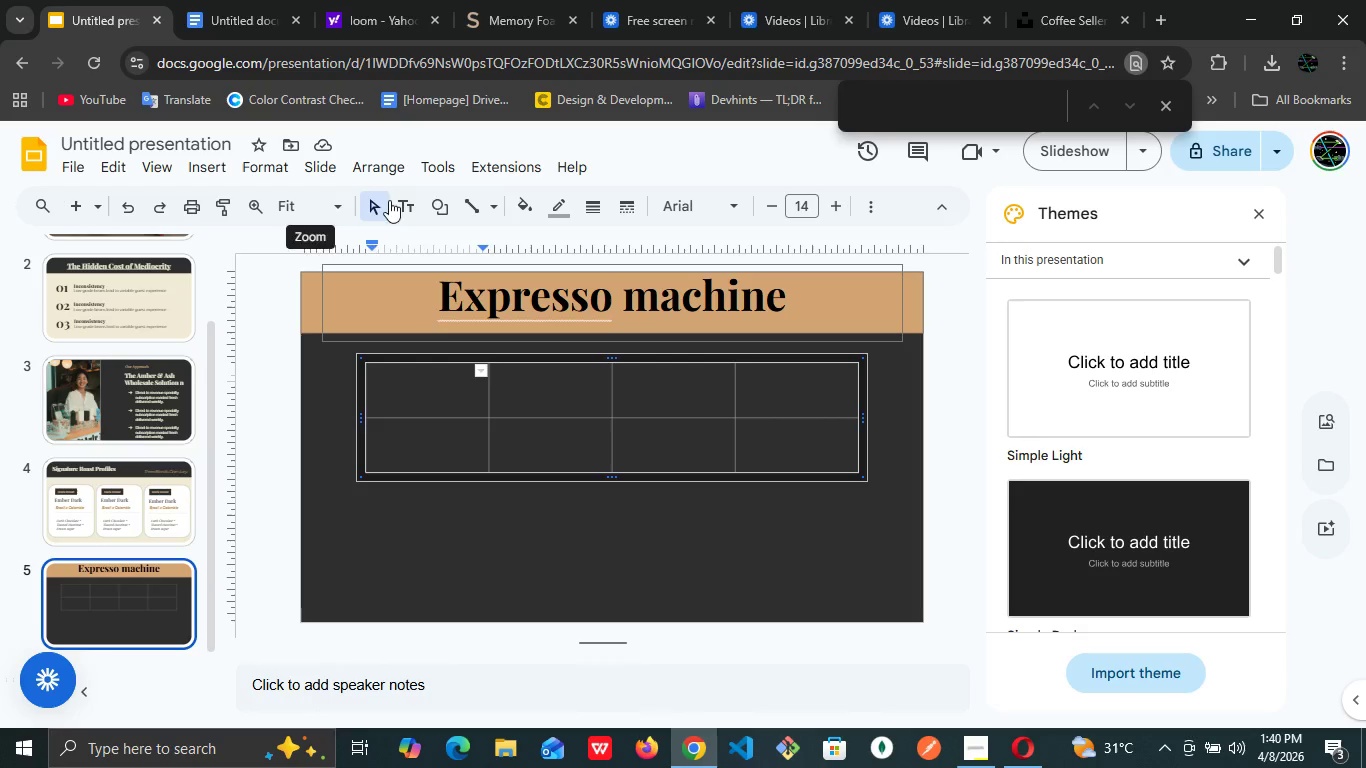 
left_click([406, 203])
 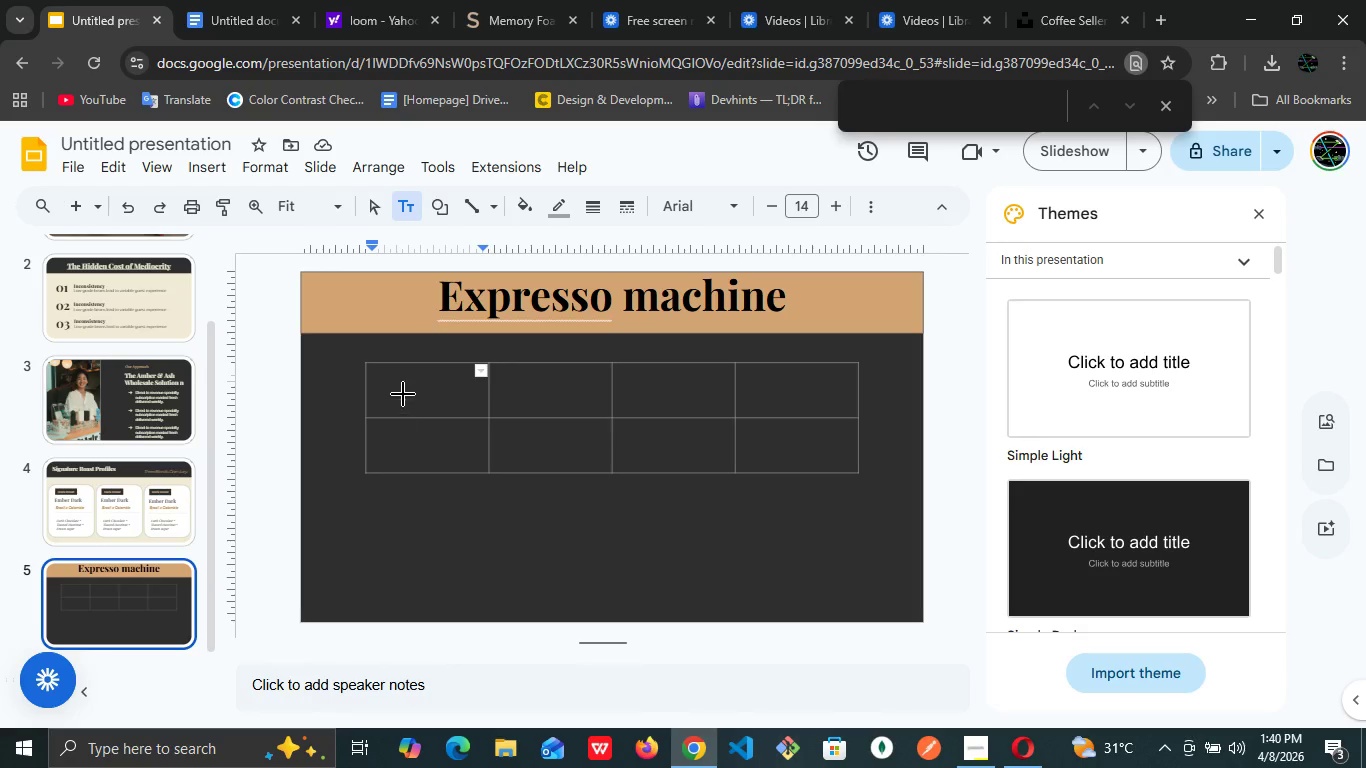 
left_click([402, 388])
 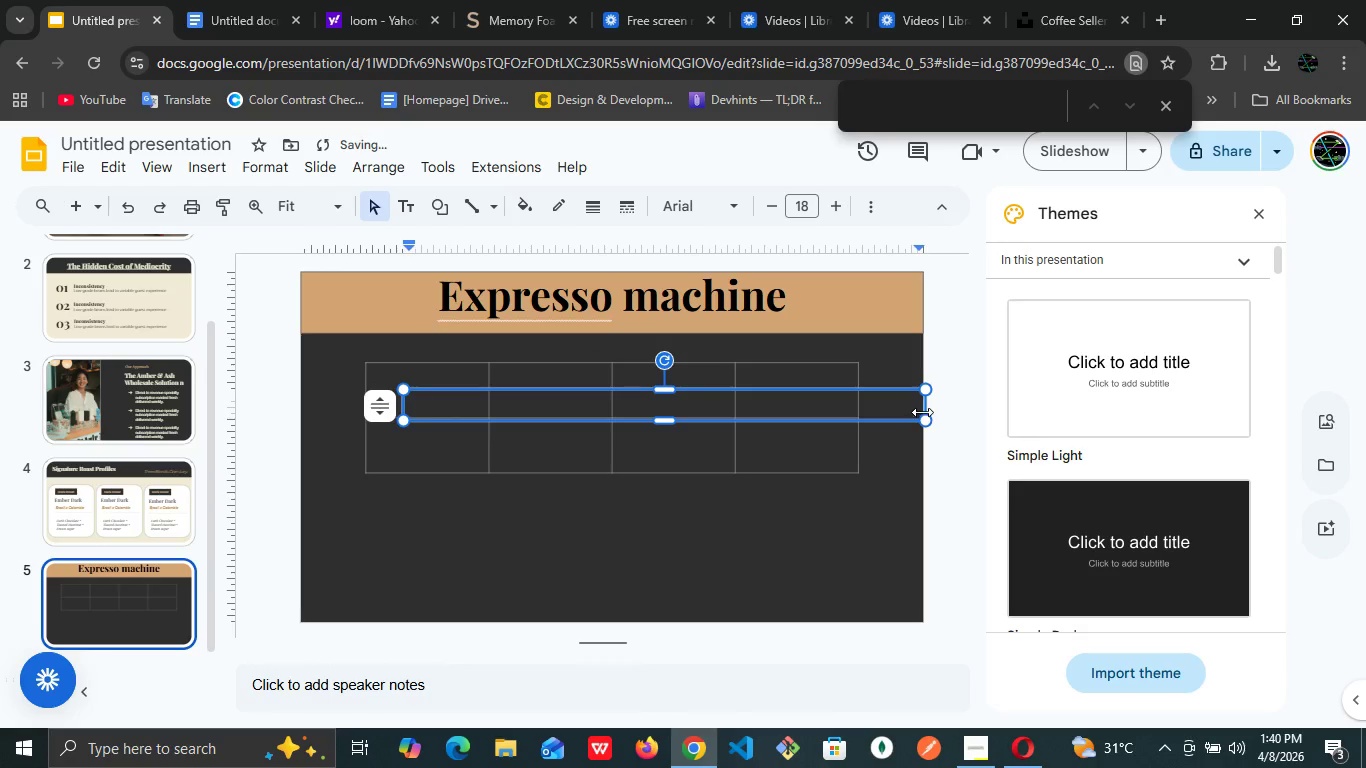 
left_click_drag(start_coordinate=[924, 408], to_coordinate=[625, 399])
 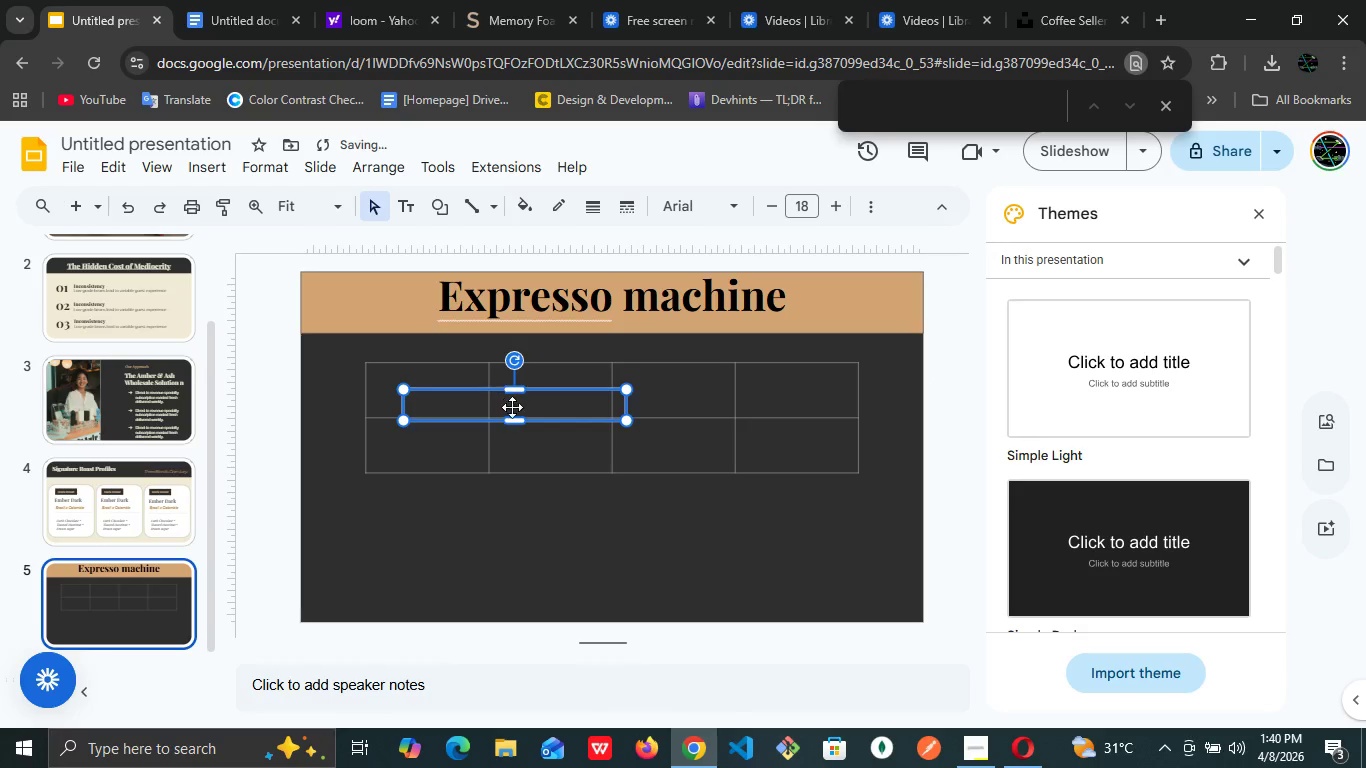 
left_click_drag(start_coordinate=[513, 408], to_coordinate=[476, 395])
 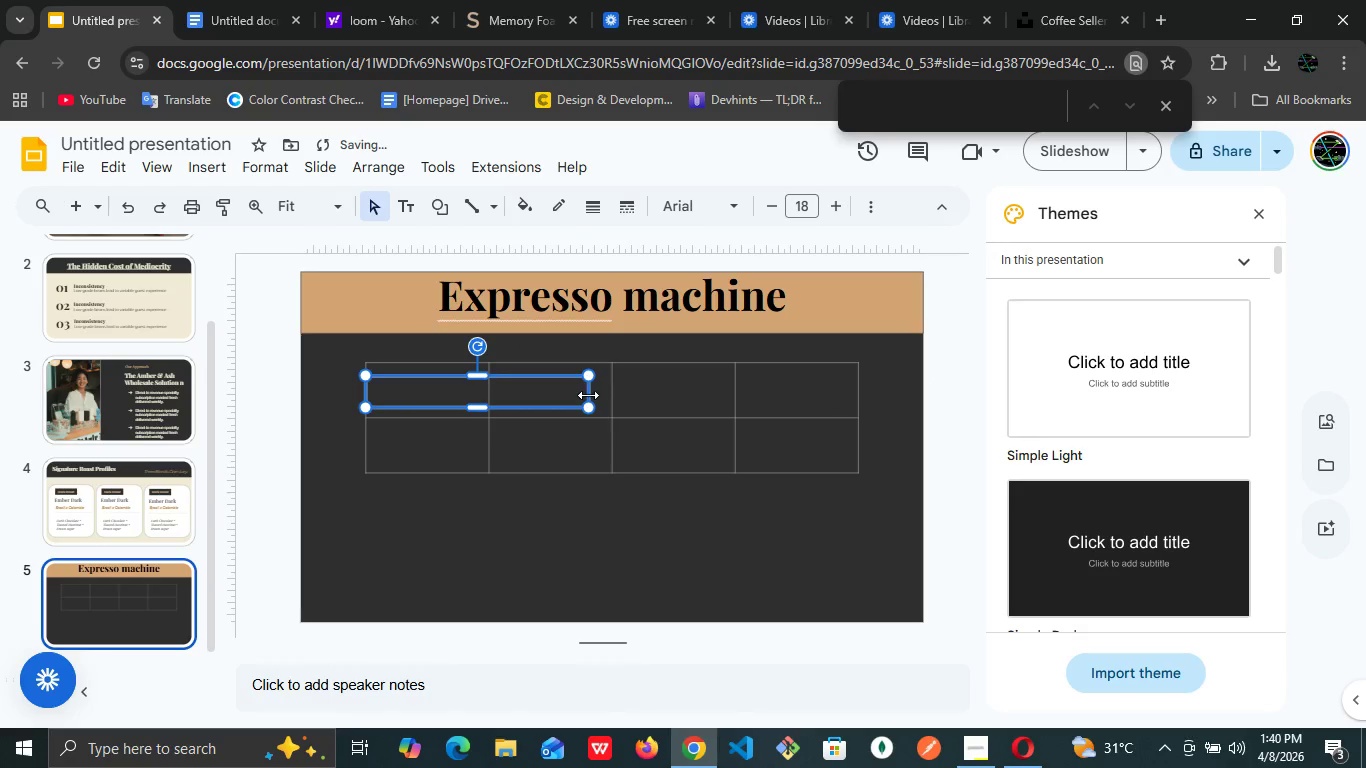 
left_click_drag(start_coordinate=[586, 395], to_coordinate=[485, 398])
 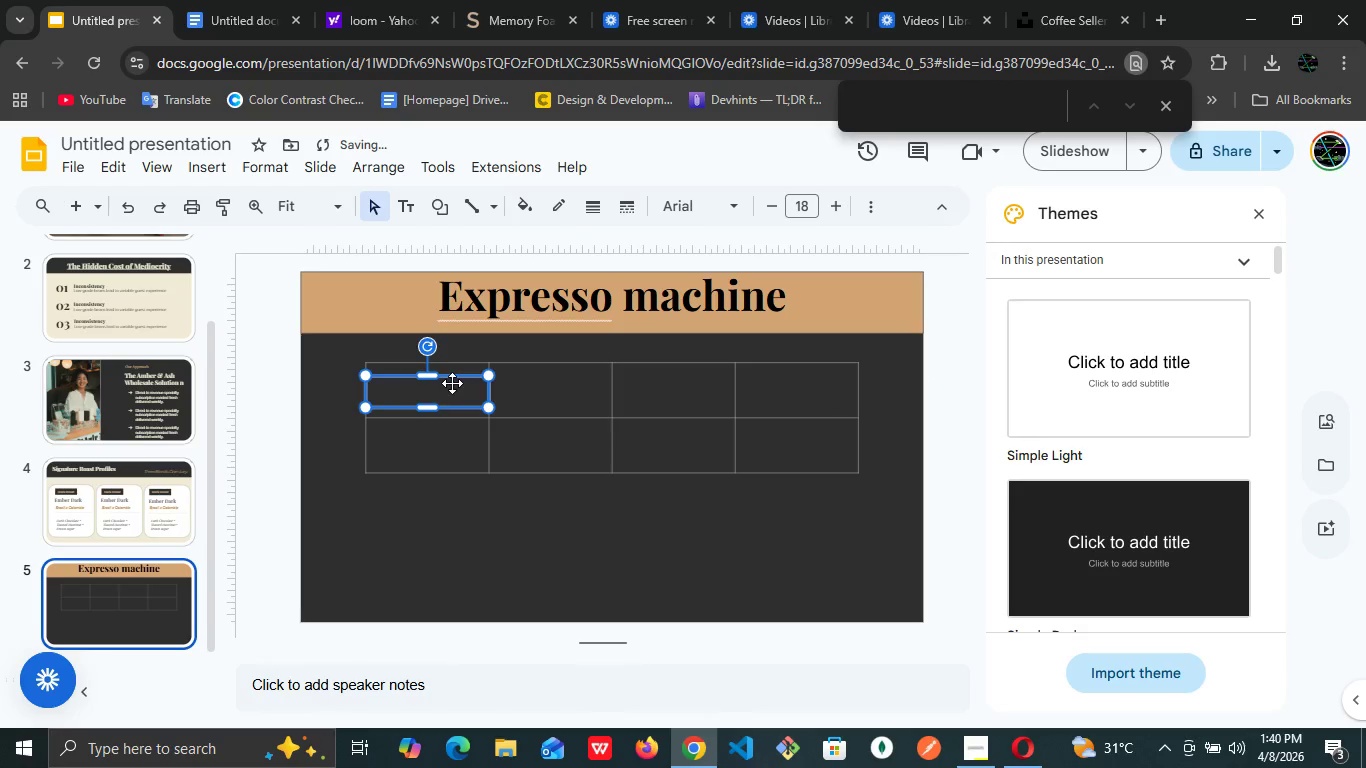 
left_click([451, 384])
 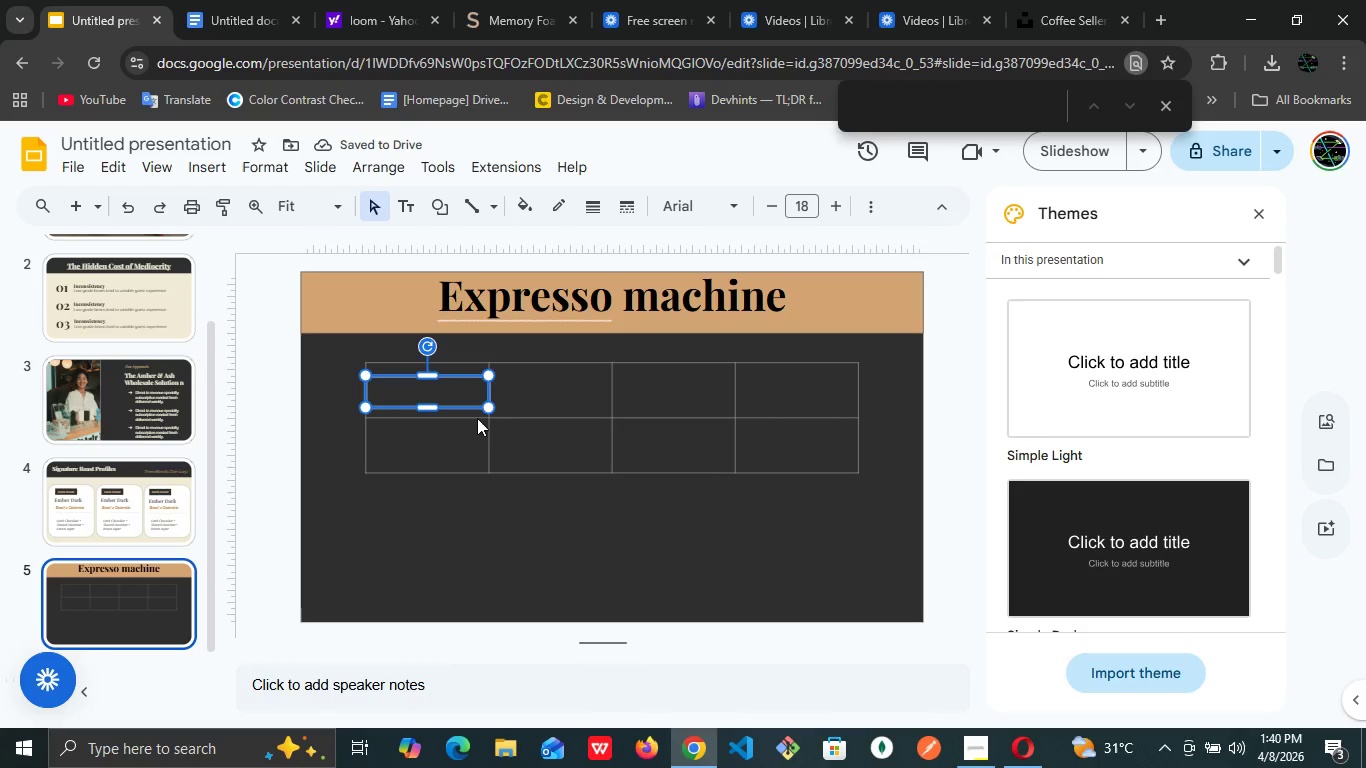 
type(Feature)
 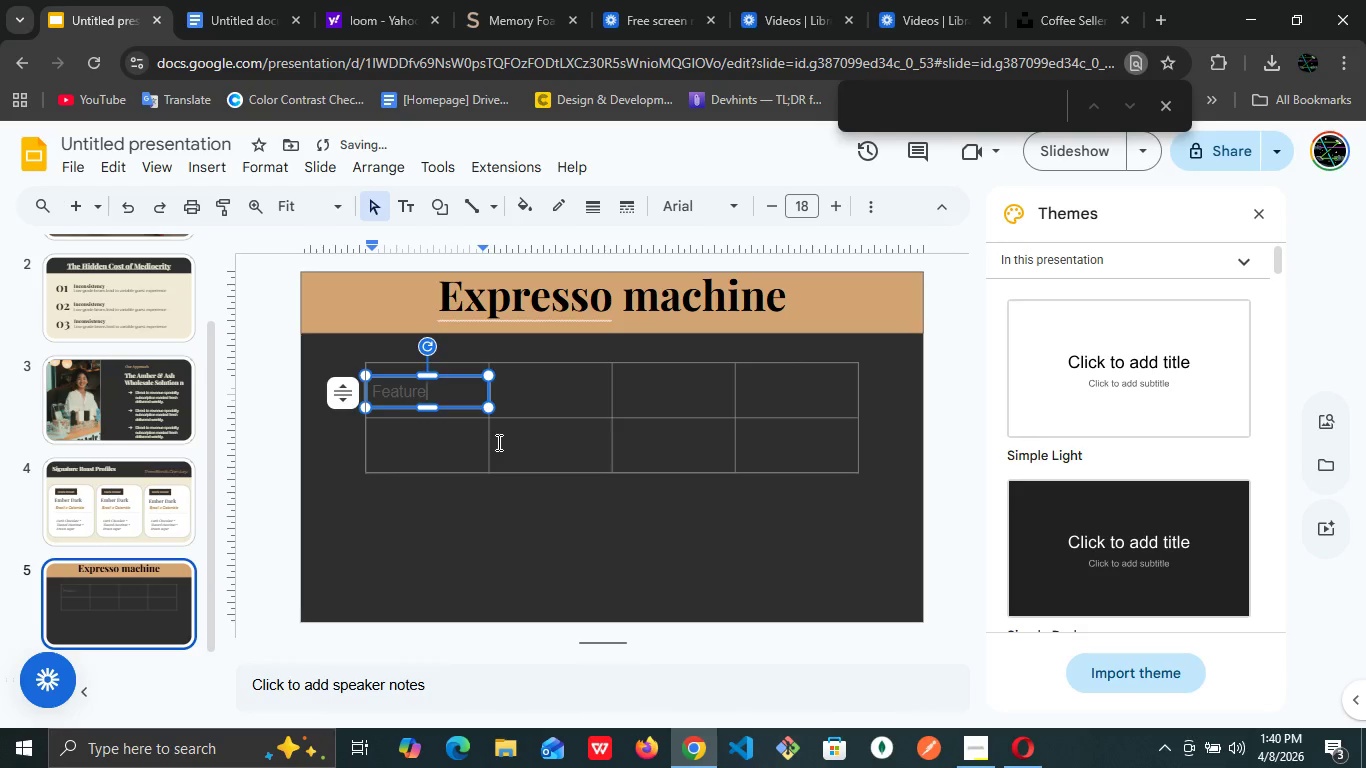 
key(Control+A)
 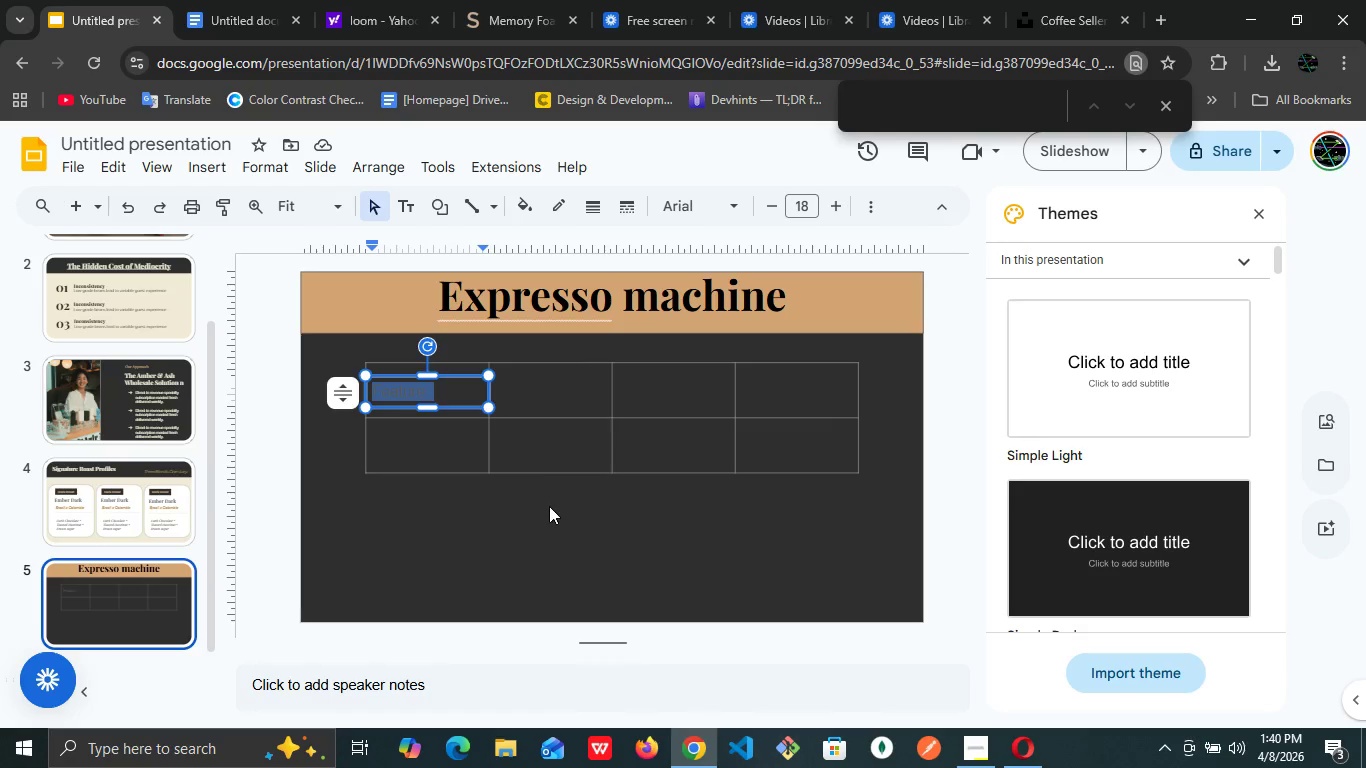 
wait(5.17)
 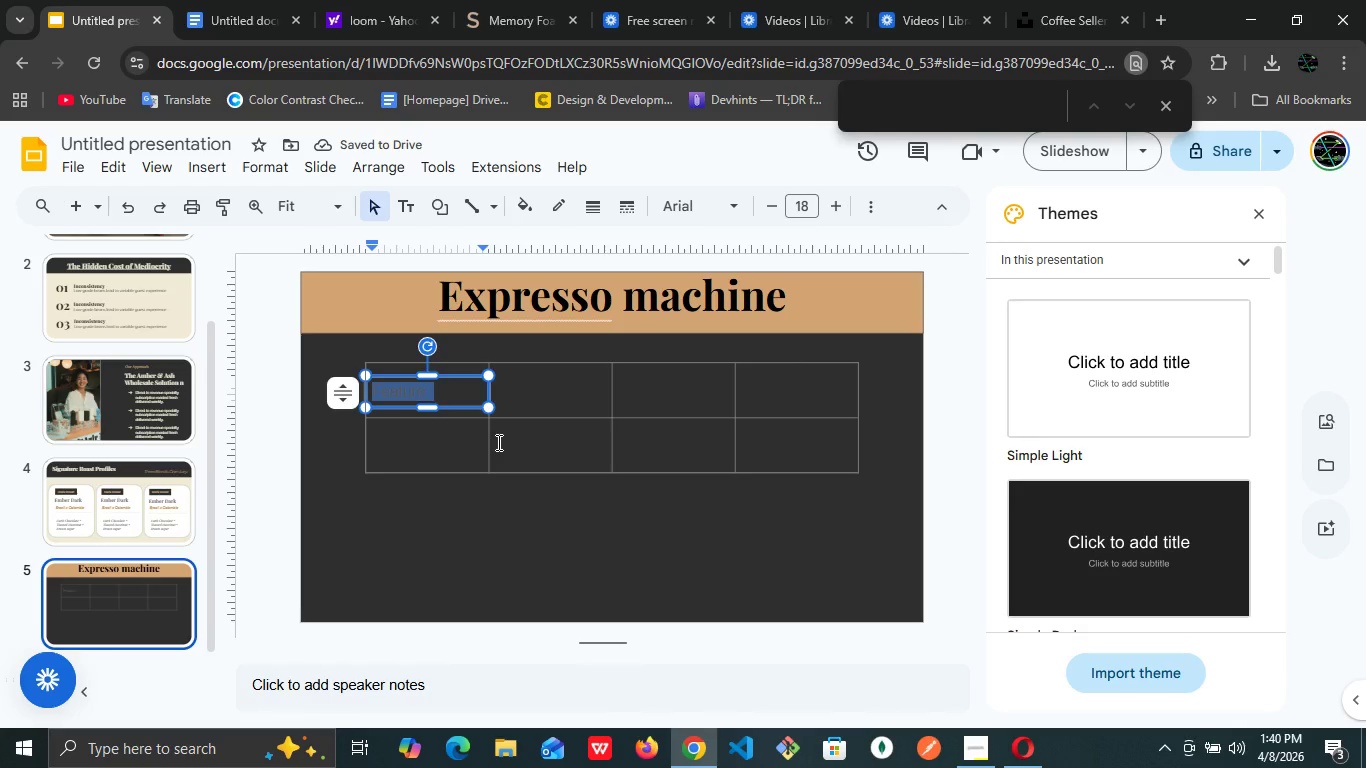 
left_click_drag(start_coordinate=[429, 374], to_coordinate=[423, 365])
 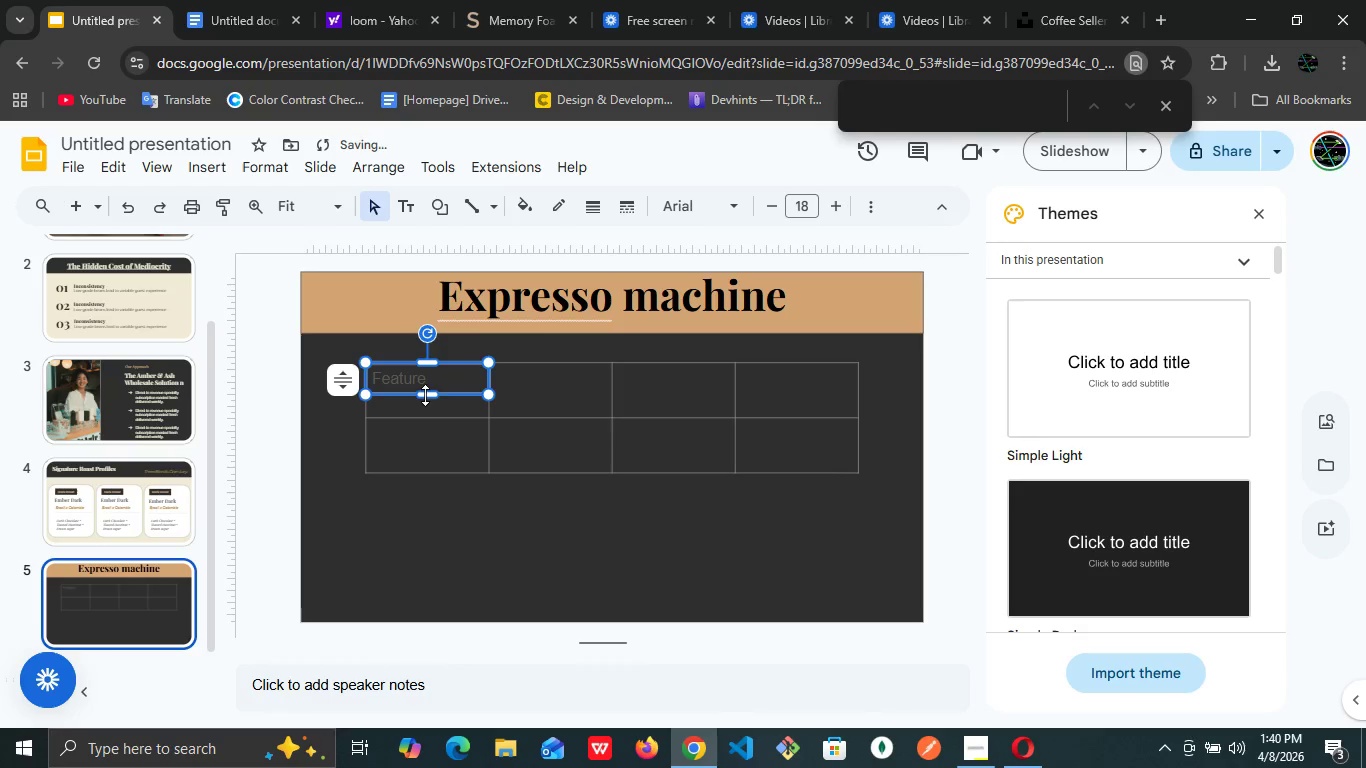 
left_click_drag(start_coordinate=[425, 395], to_coordinate=[438, 413])
 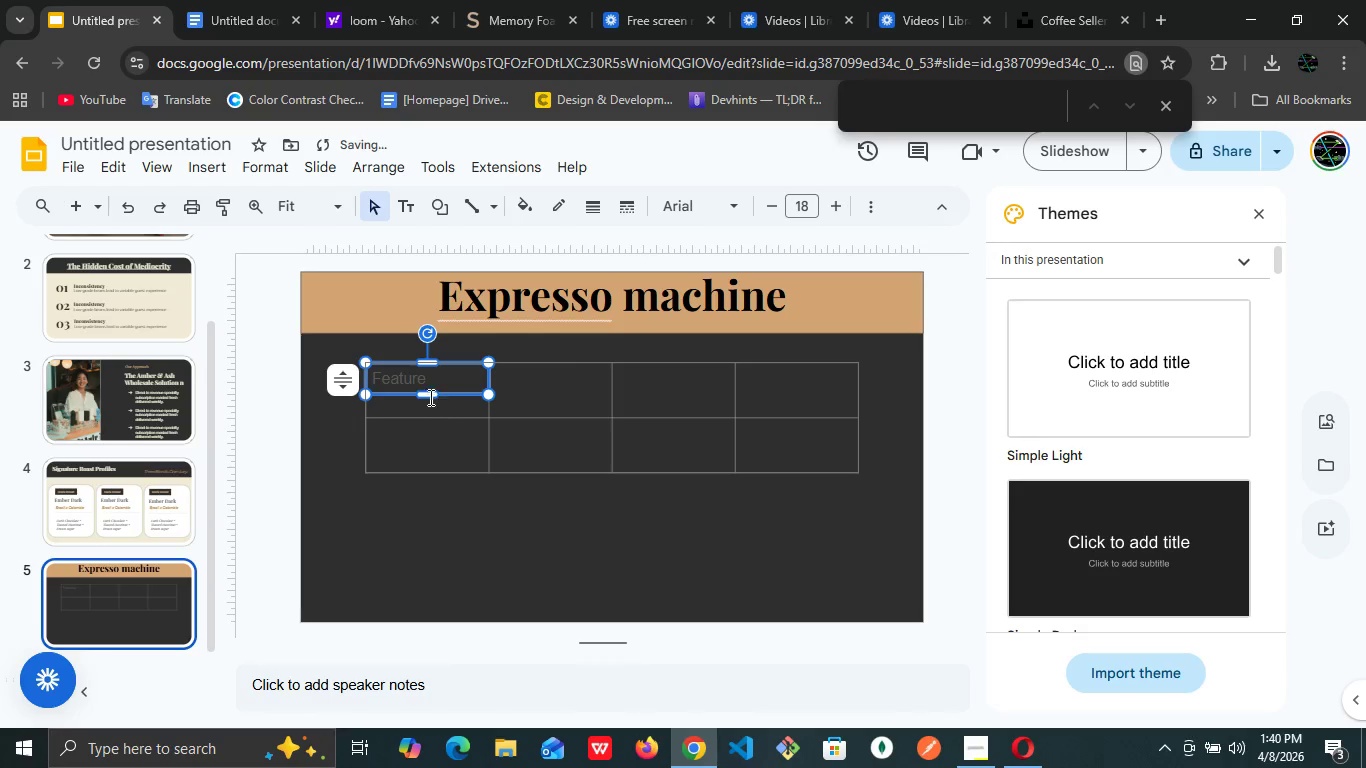 
left_click_drag(start_coordinate=[424, 392], to_coordinate=[429, 414])
 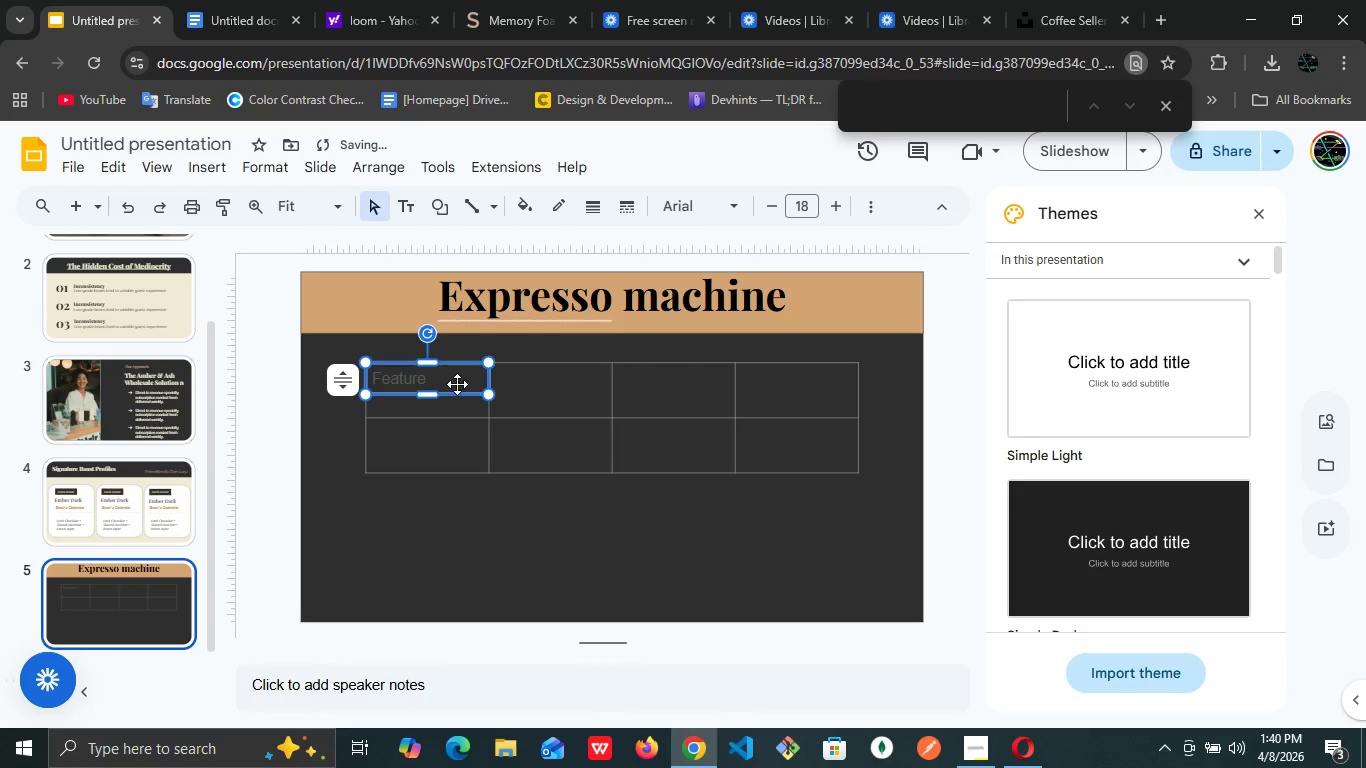 
left_click([455, 384])
 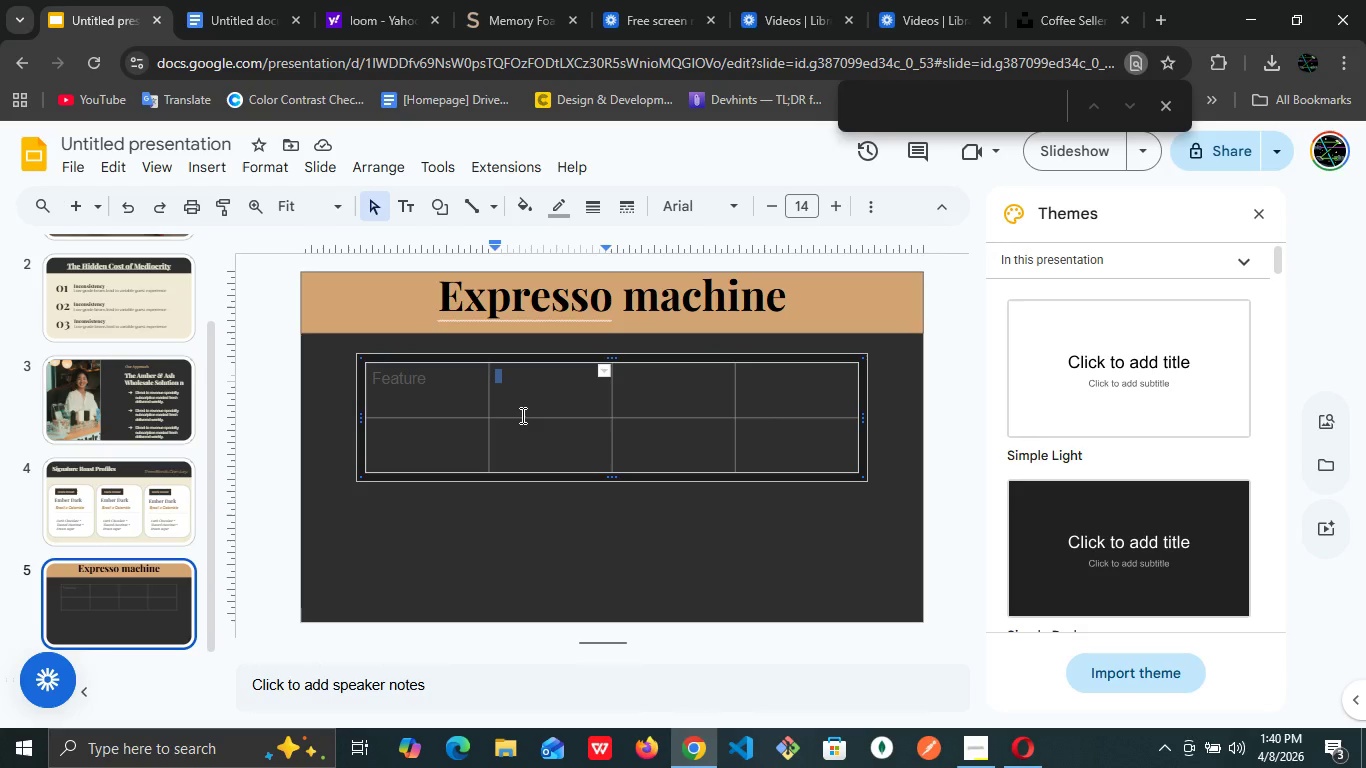 
wait(12.59)
 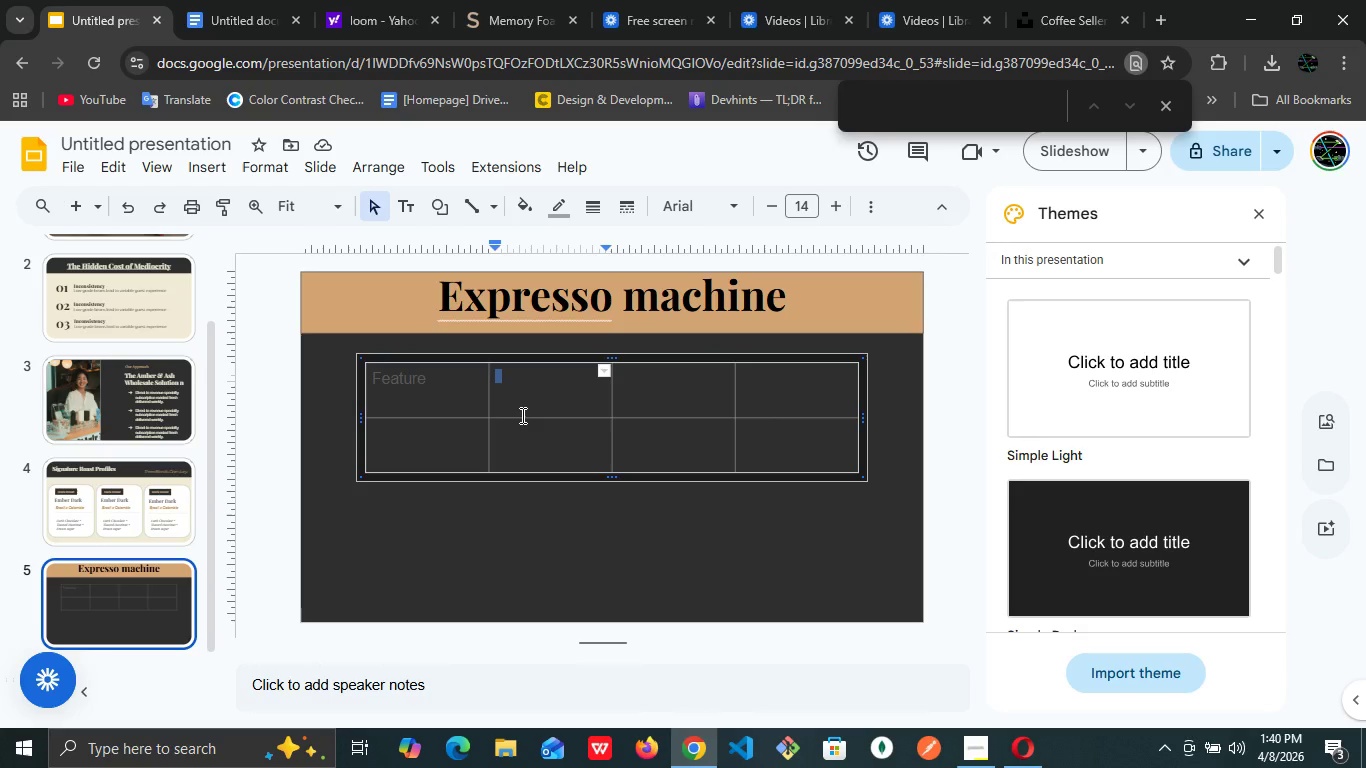 
left_click([986, 758])